 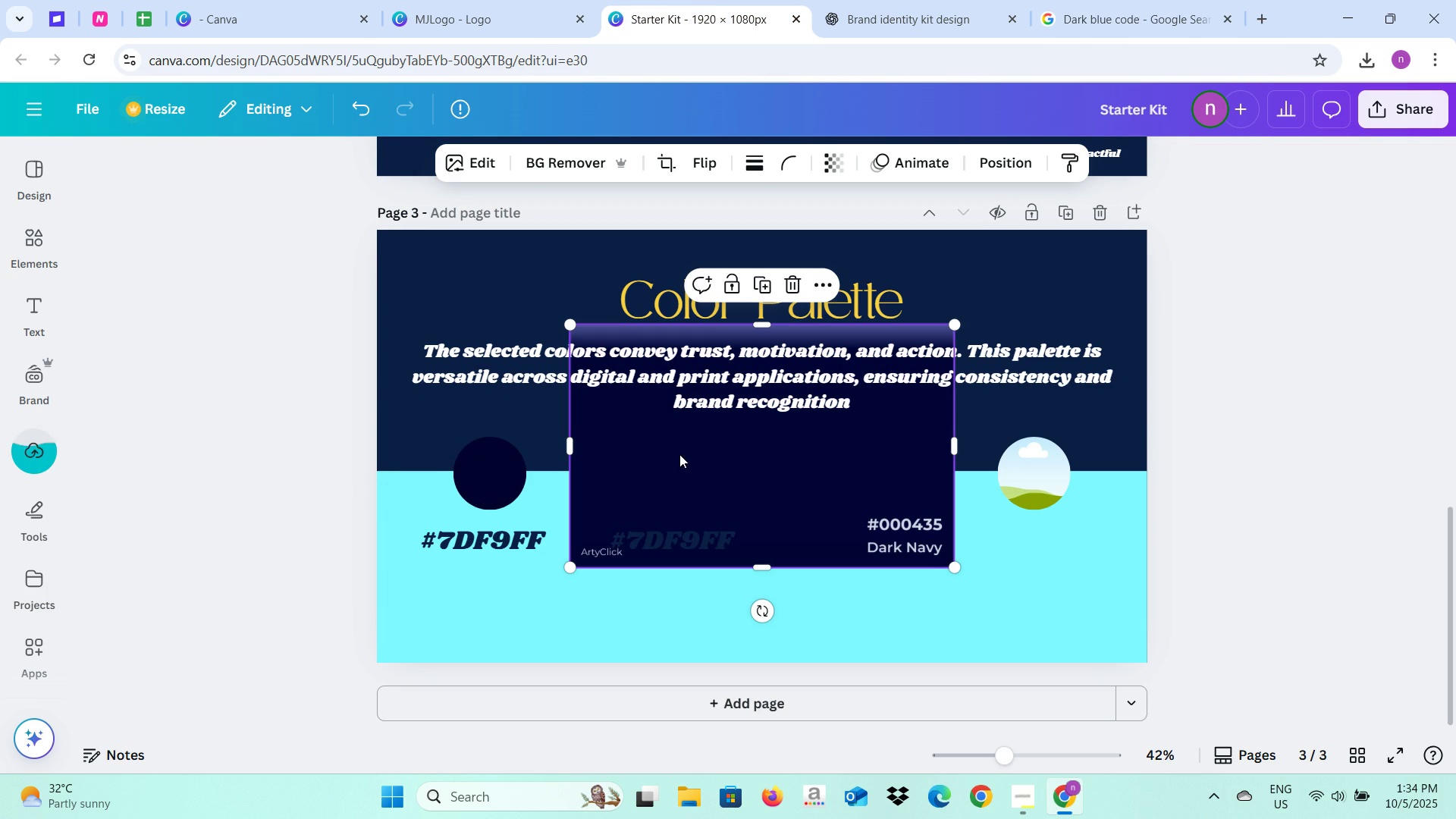 
left_click([493, 486])
 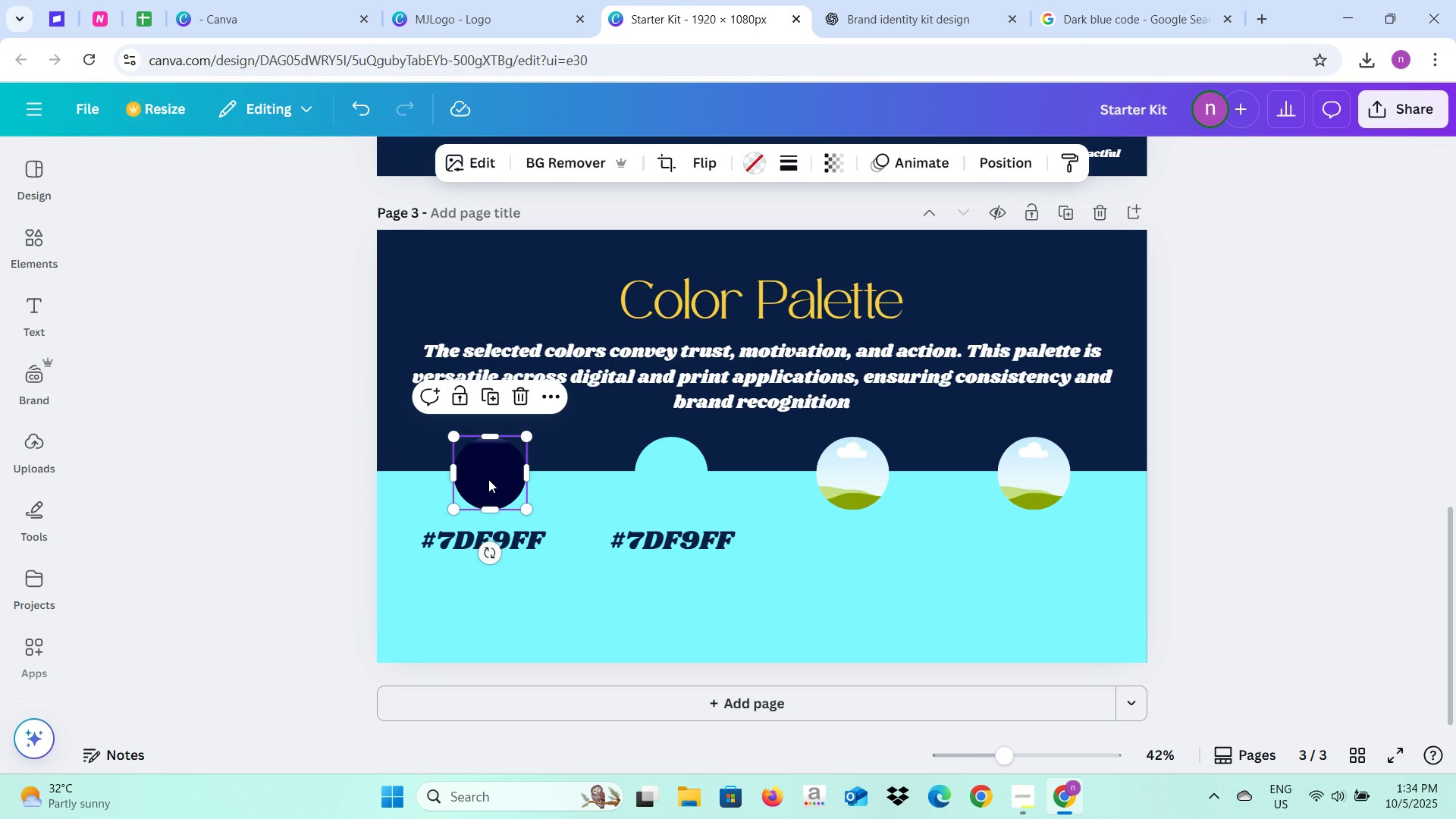 
double_click([488, 479])
 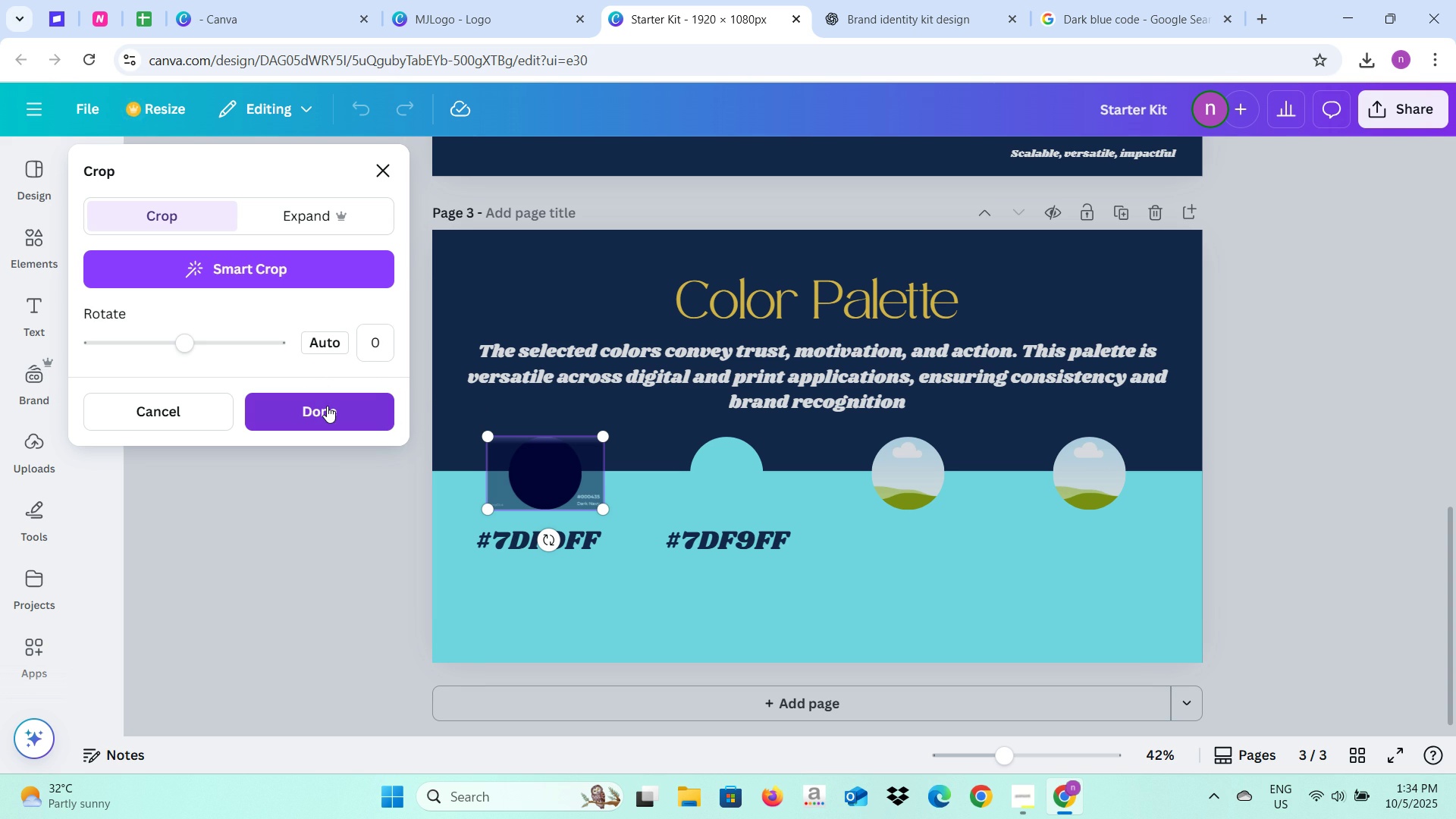 
wait(10.94)
 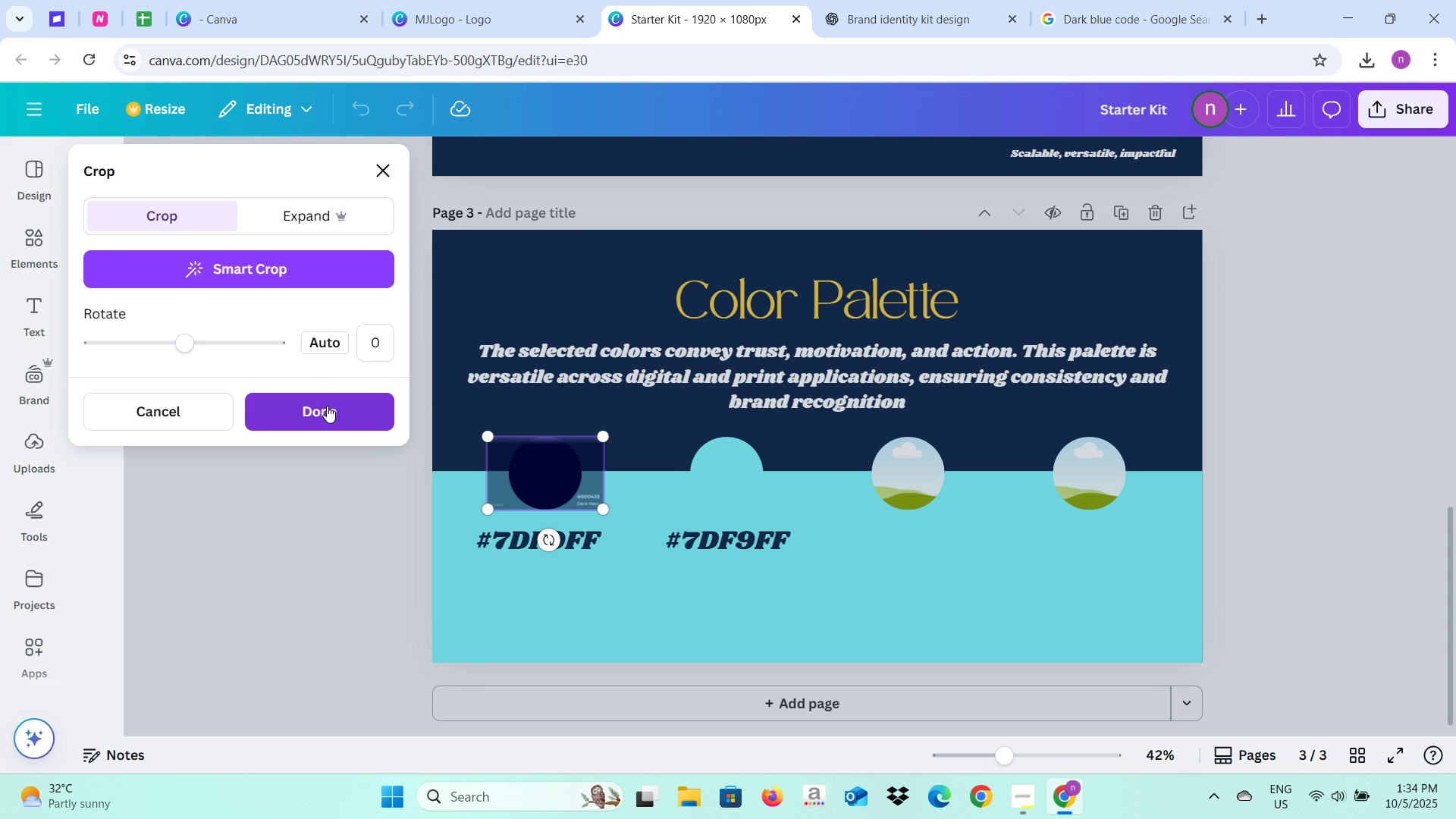 
left_click([199, 410])
 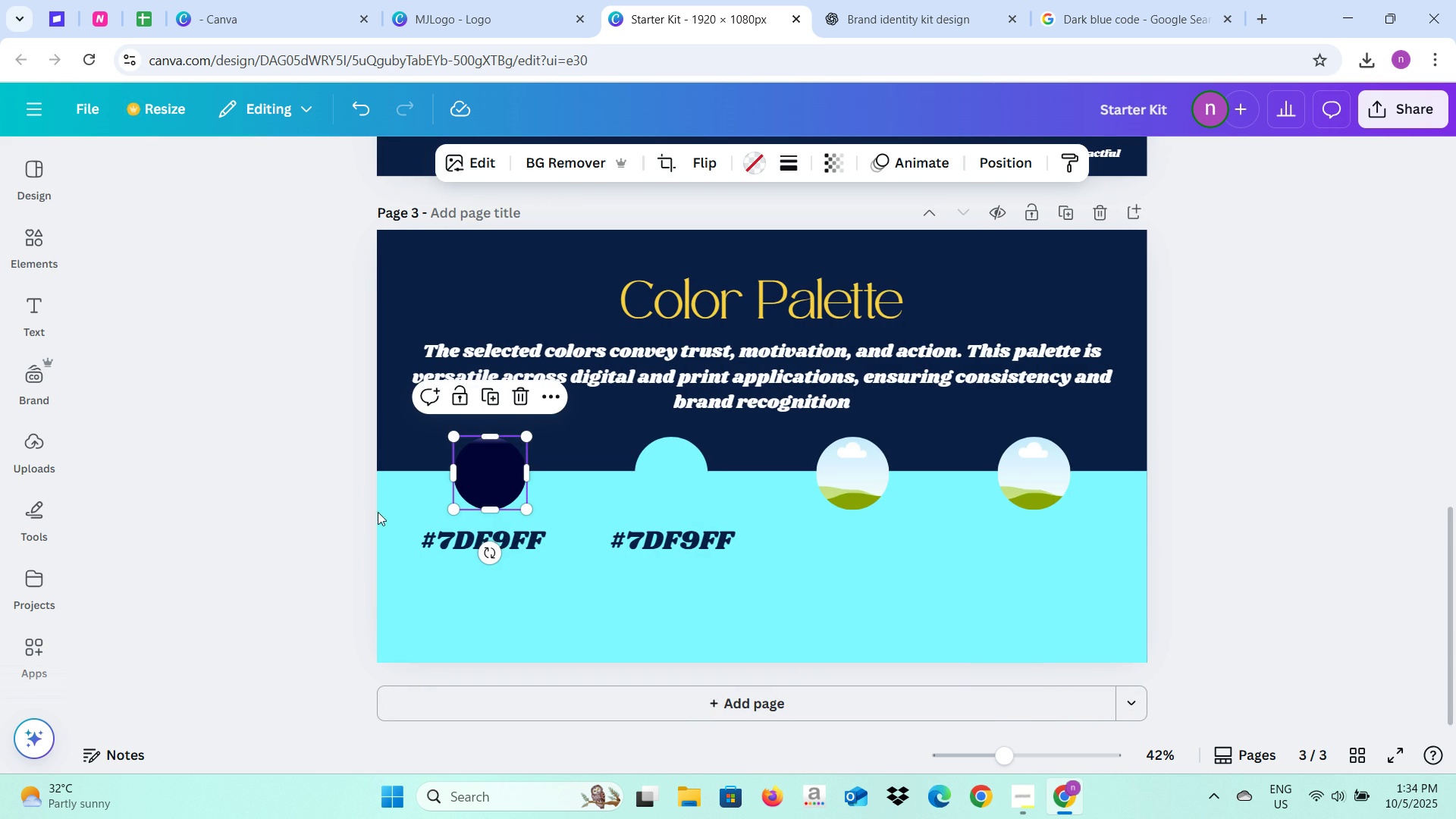 
left_click([341, 512])
 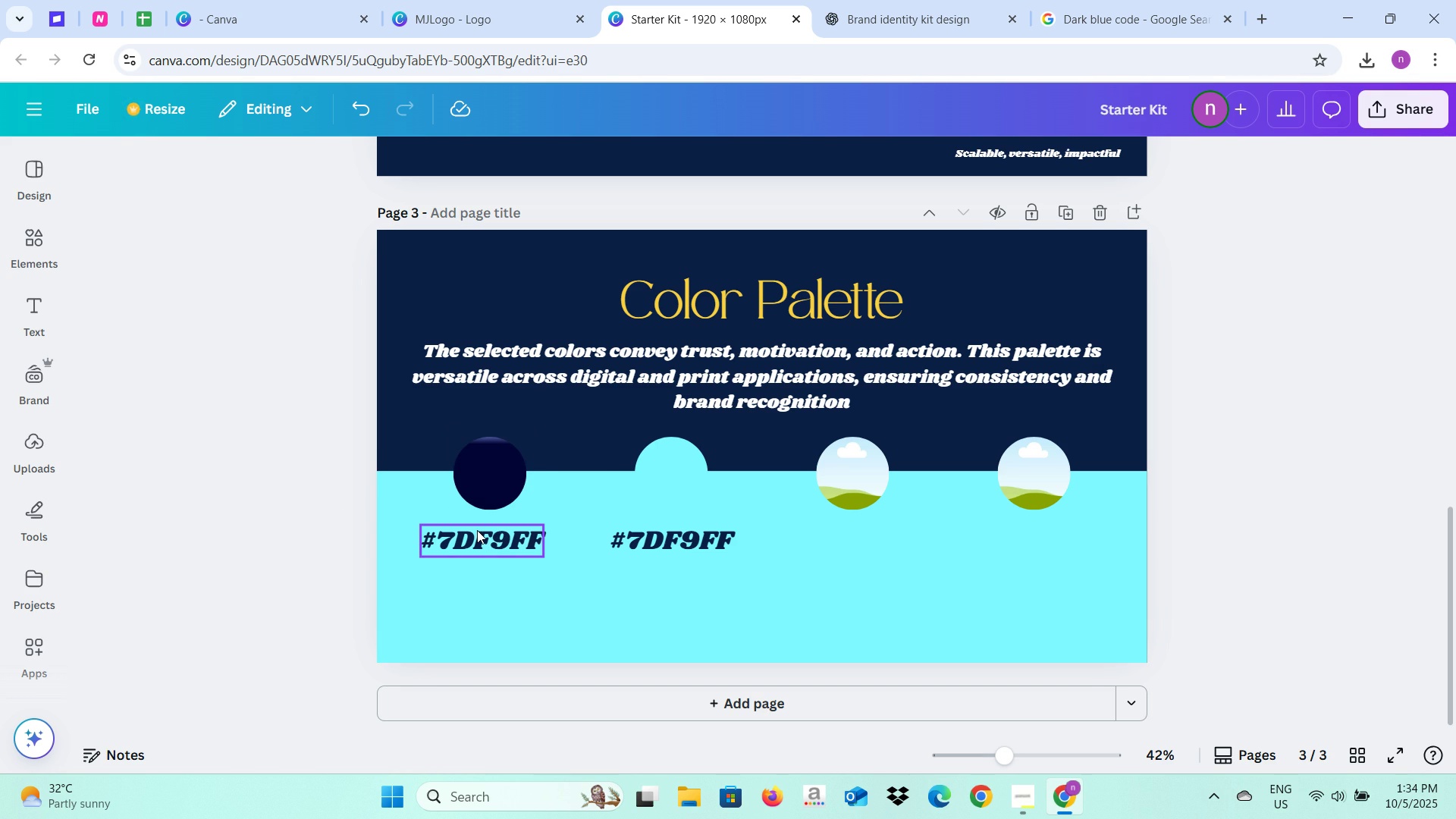 
left_click([477, 530])
 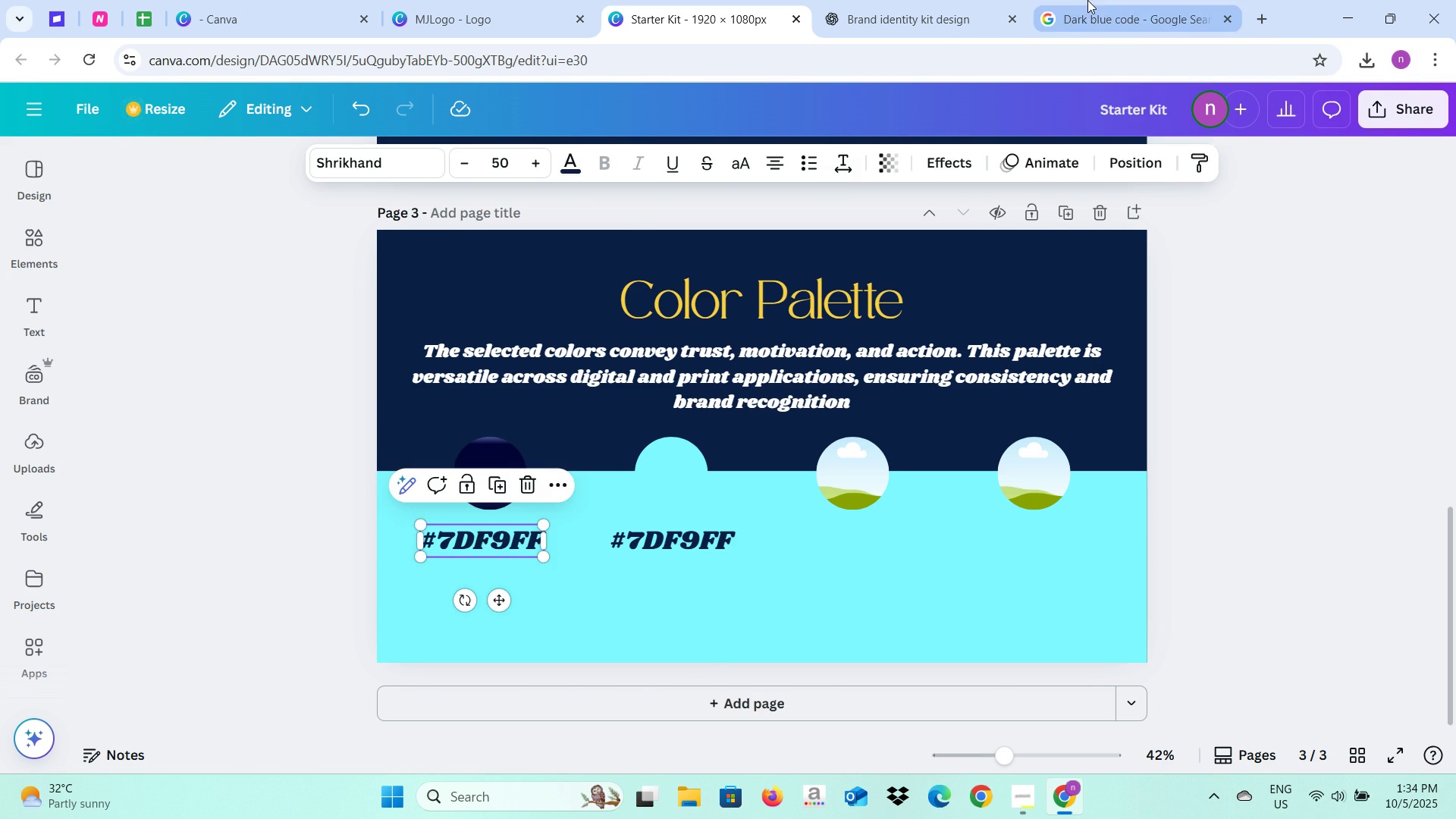 
left_click([1087, 0])
 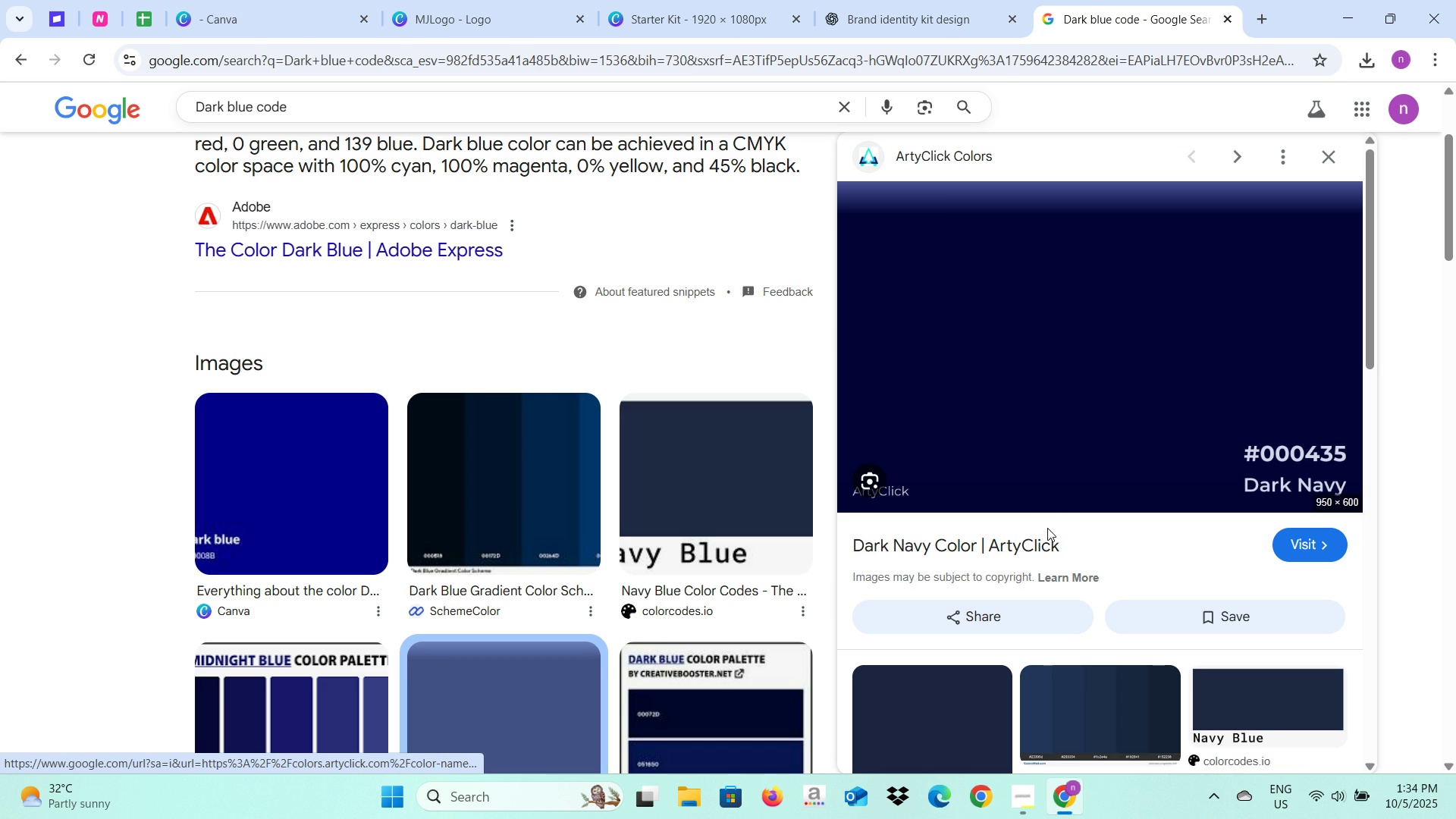 
scroll: coordinate [1047, 528], scroll_direction: up, amount: 2.0
 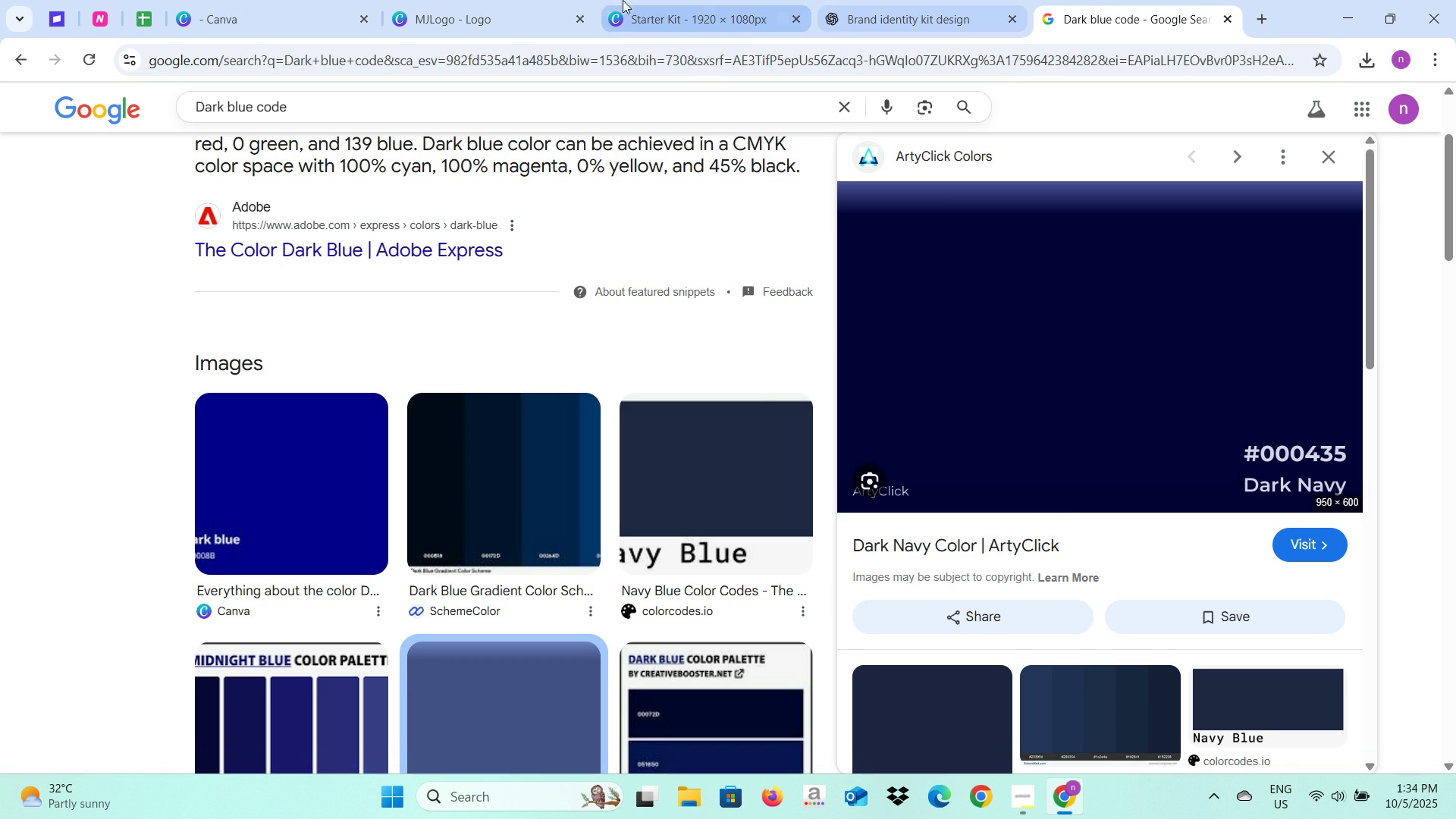 
wait(5.06)
 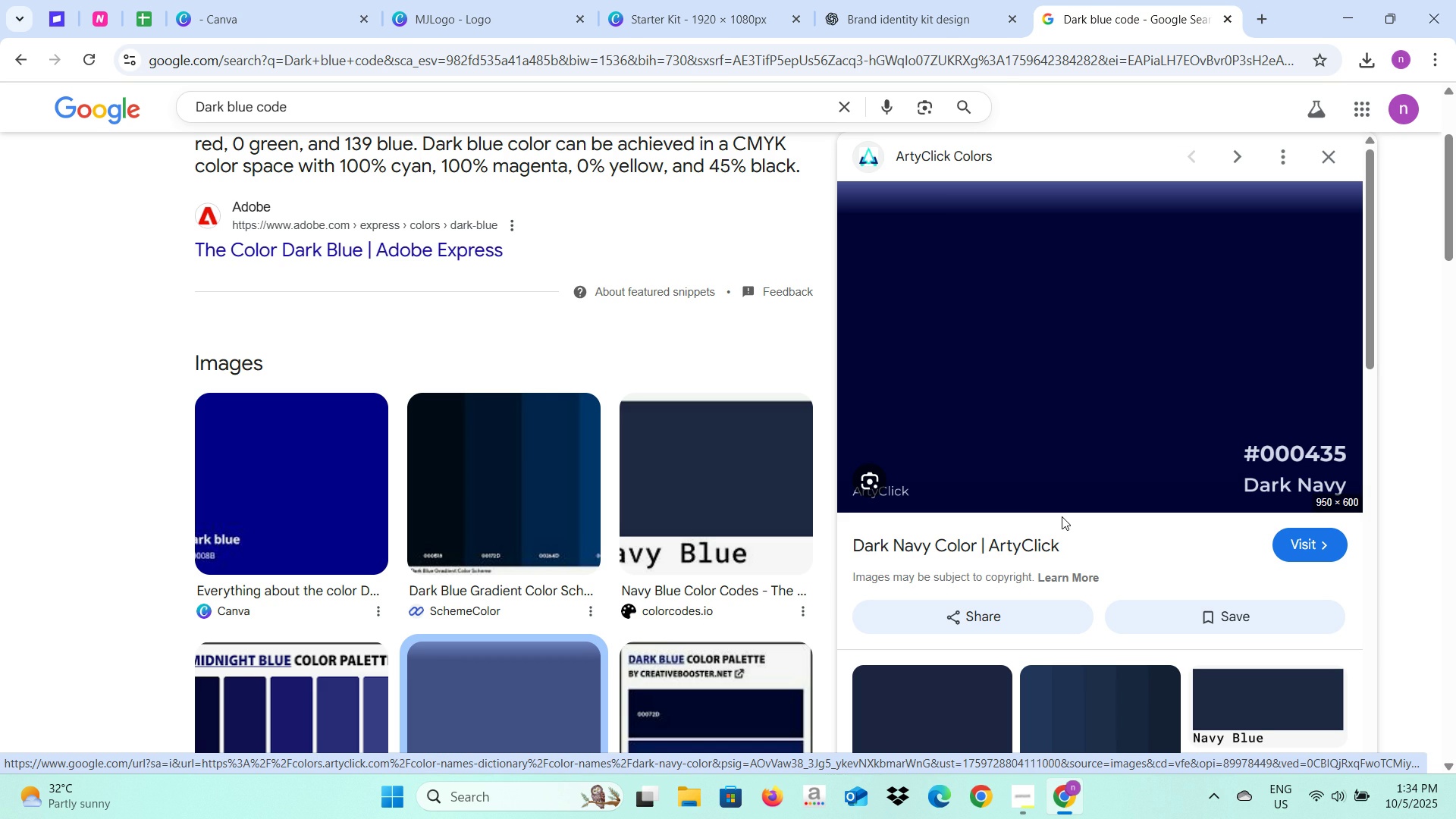 
left_click([701, 0])
 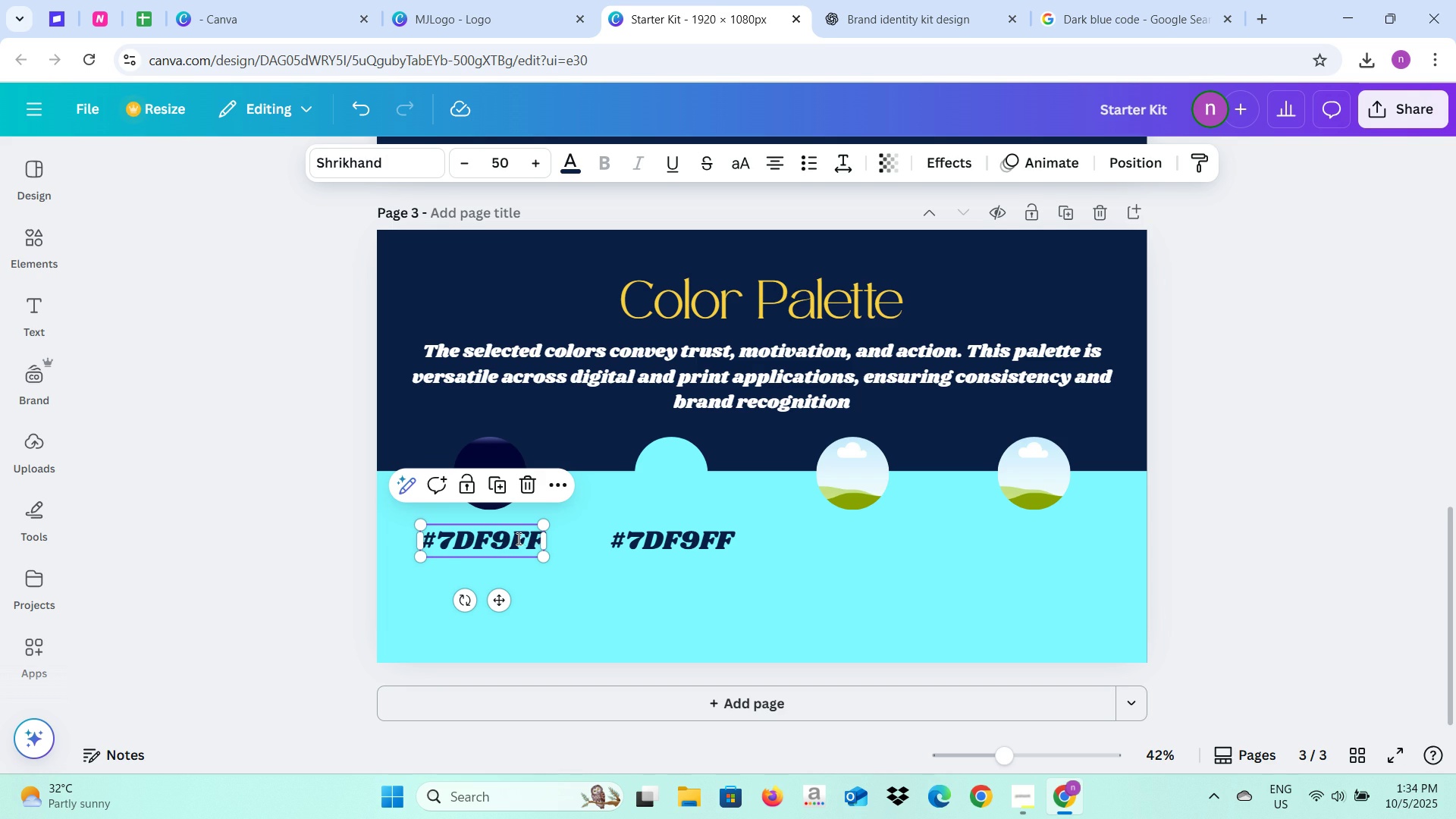 
double_click([517, 538])
 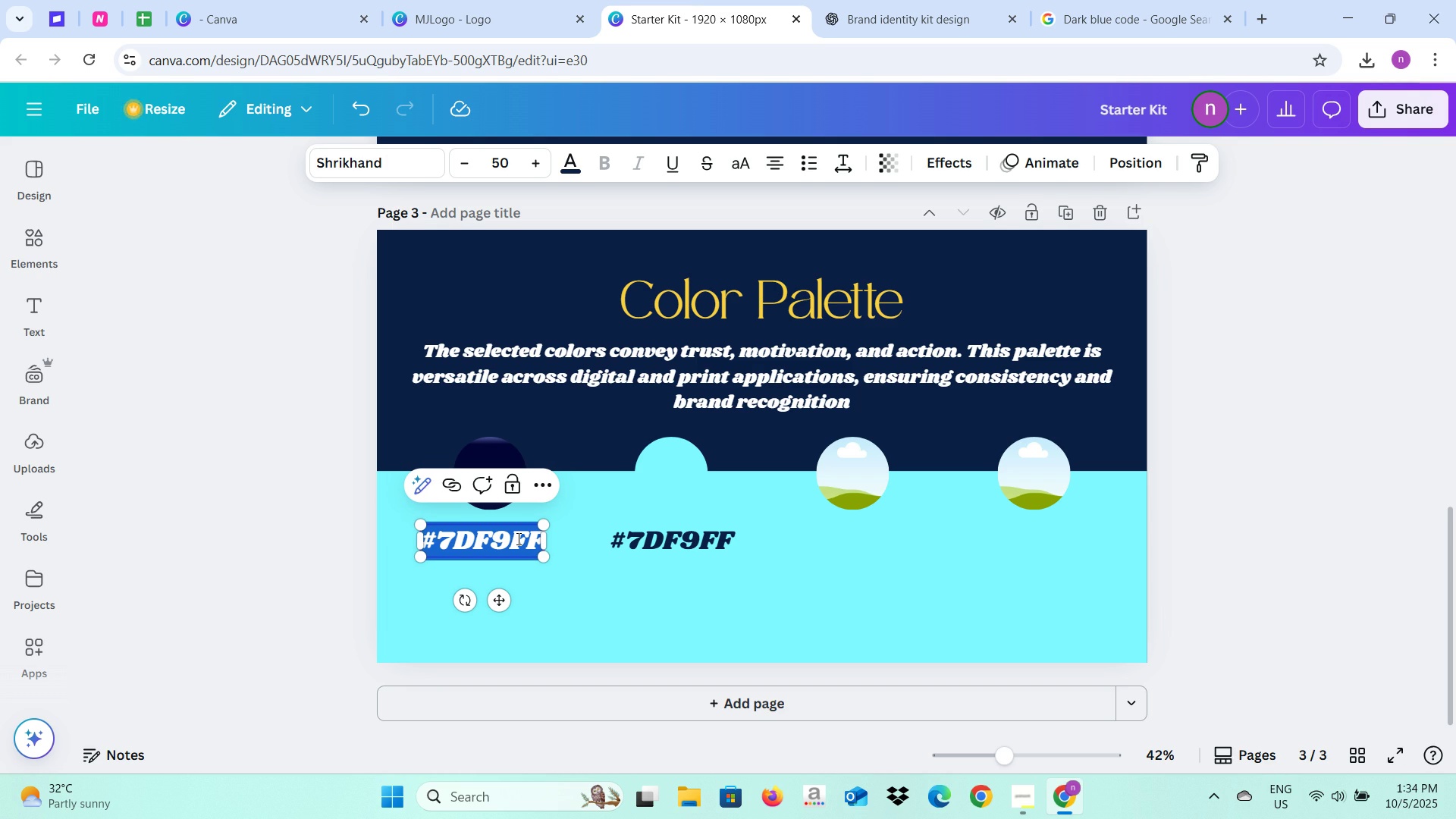 
left_click([517, 538])
 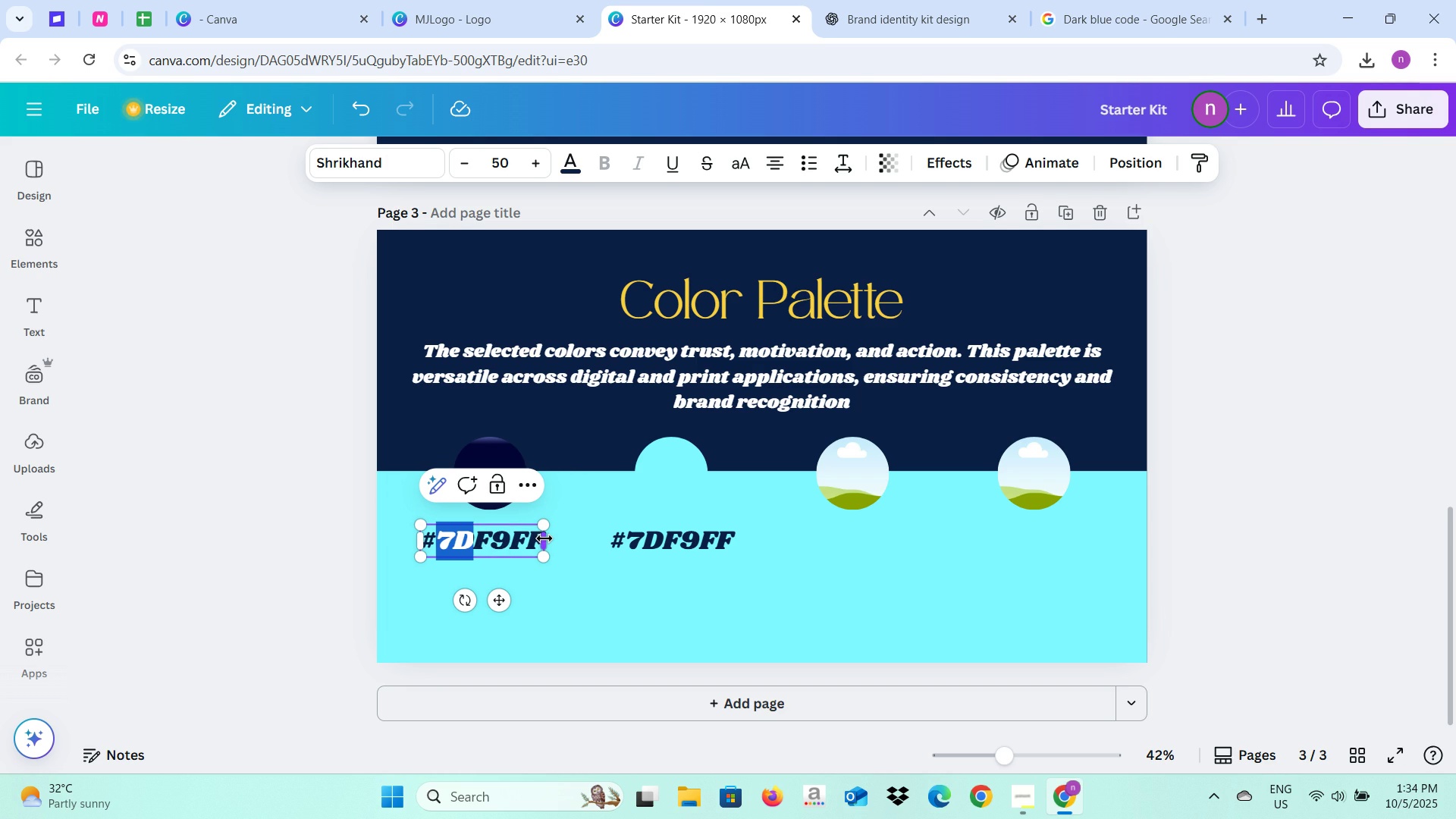 
type(00053)
key(Backspace)
type(43)